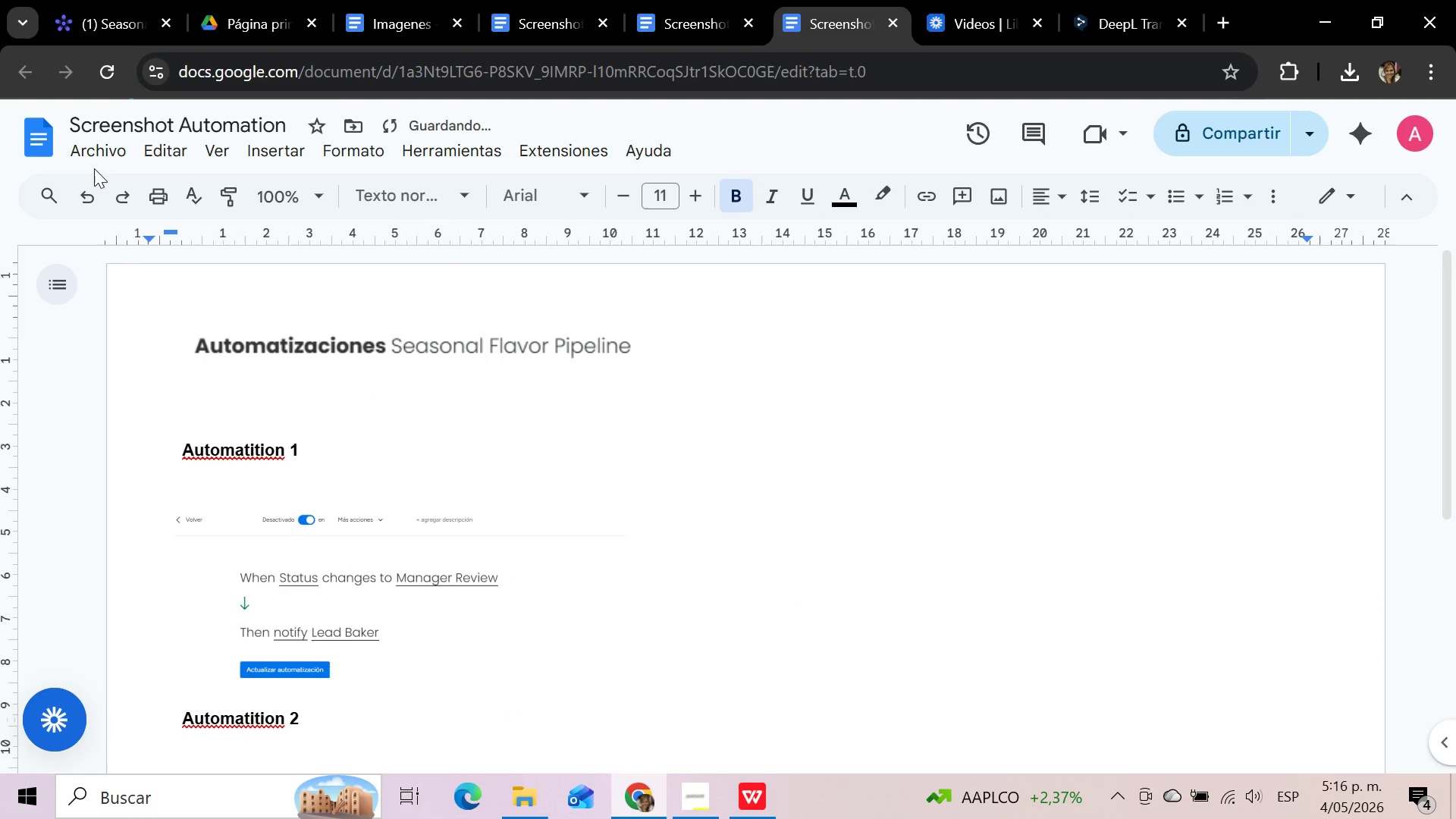 
left_click([87, 154])
 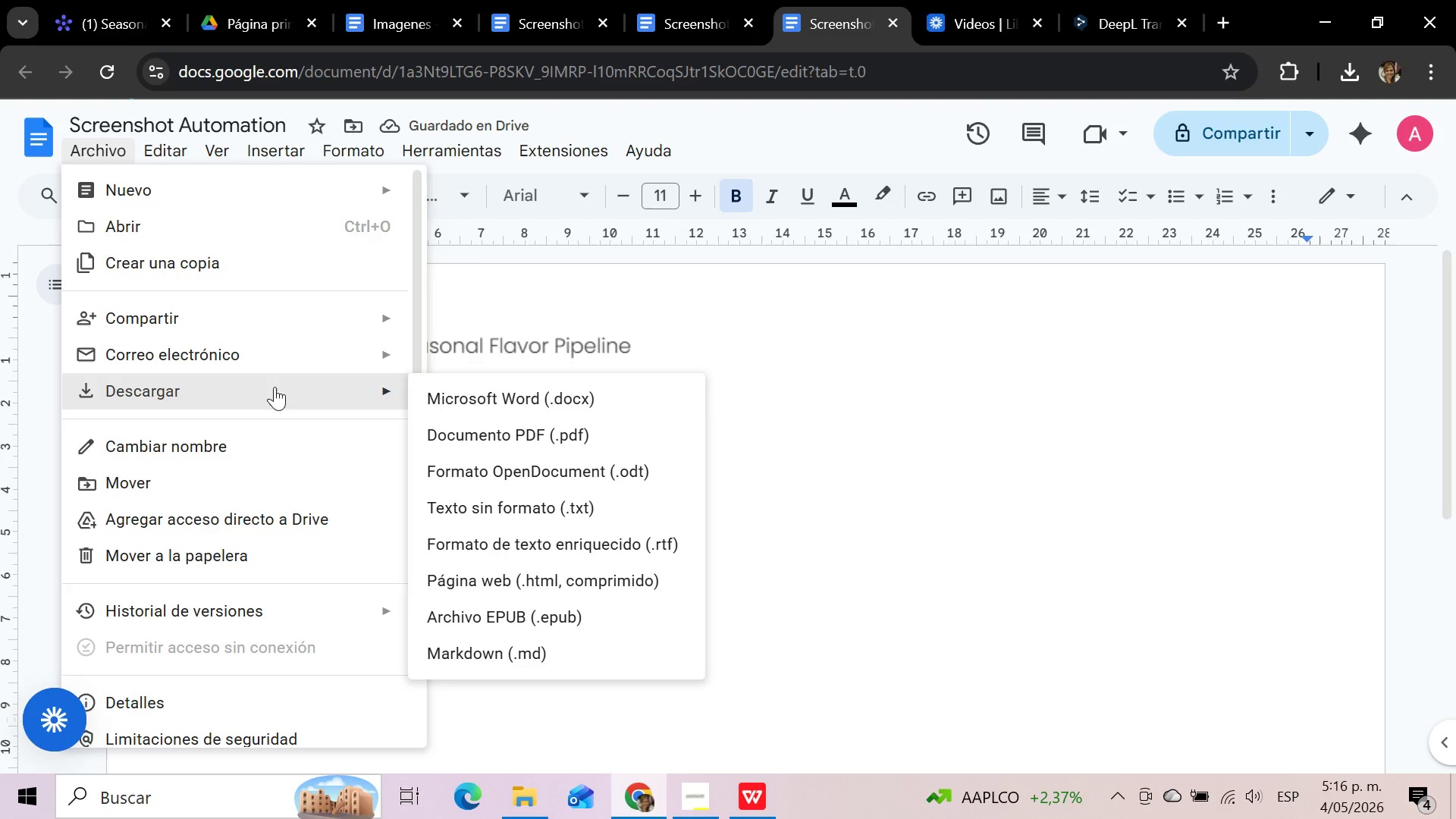 
left_click([572, 425])
 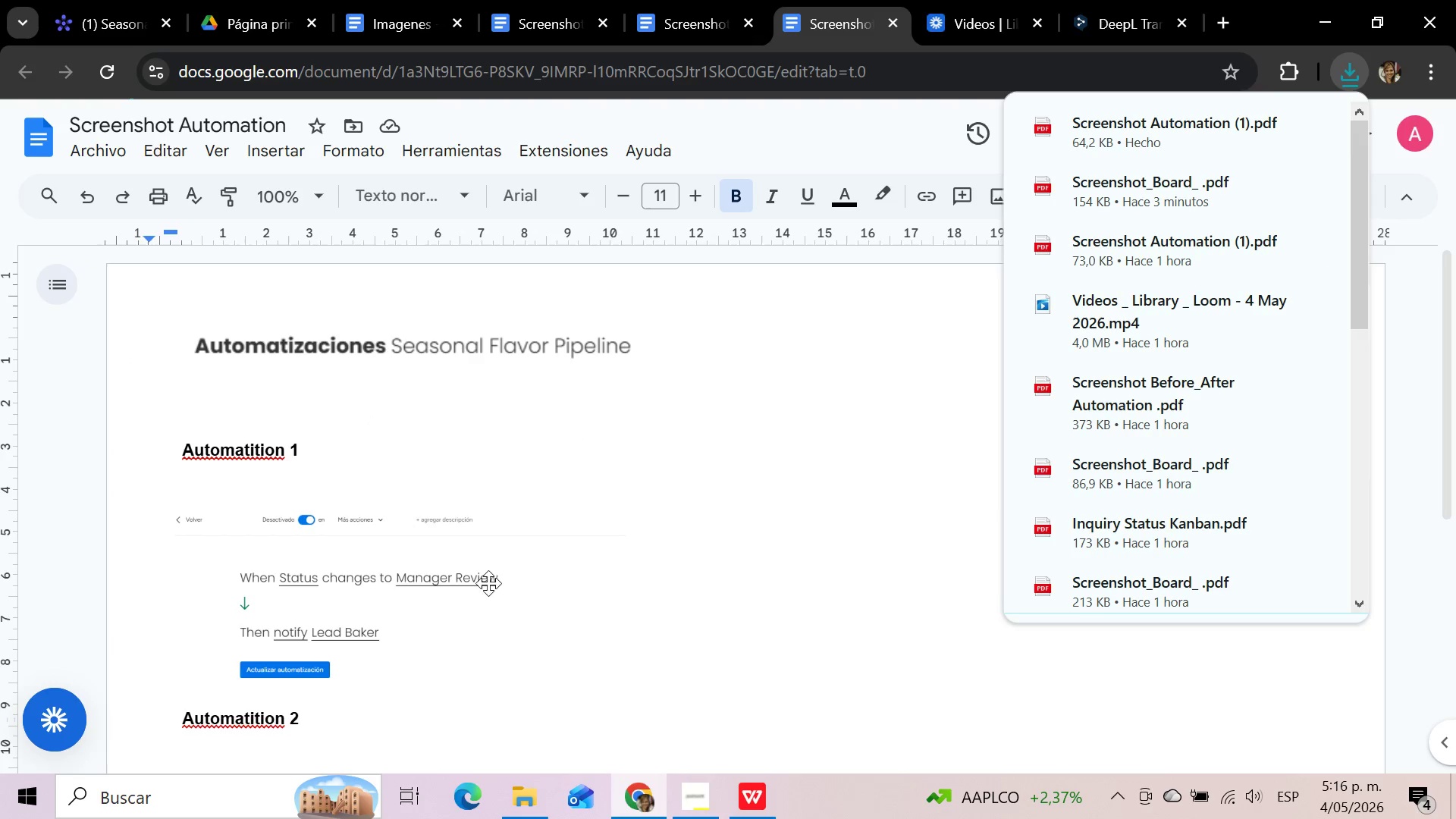 
left_click([530, 803])
 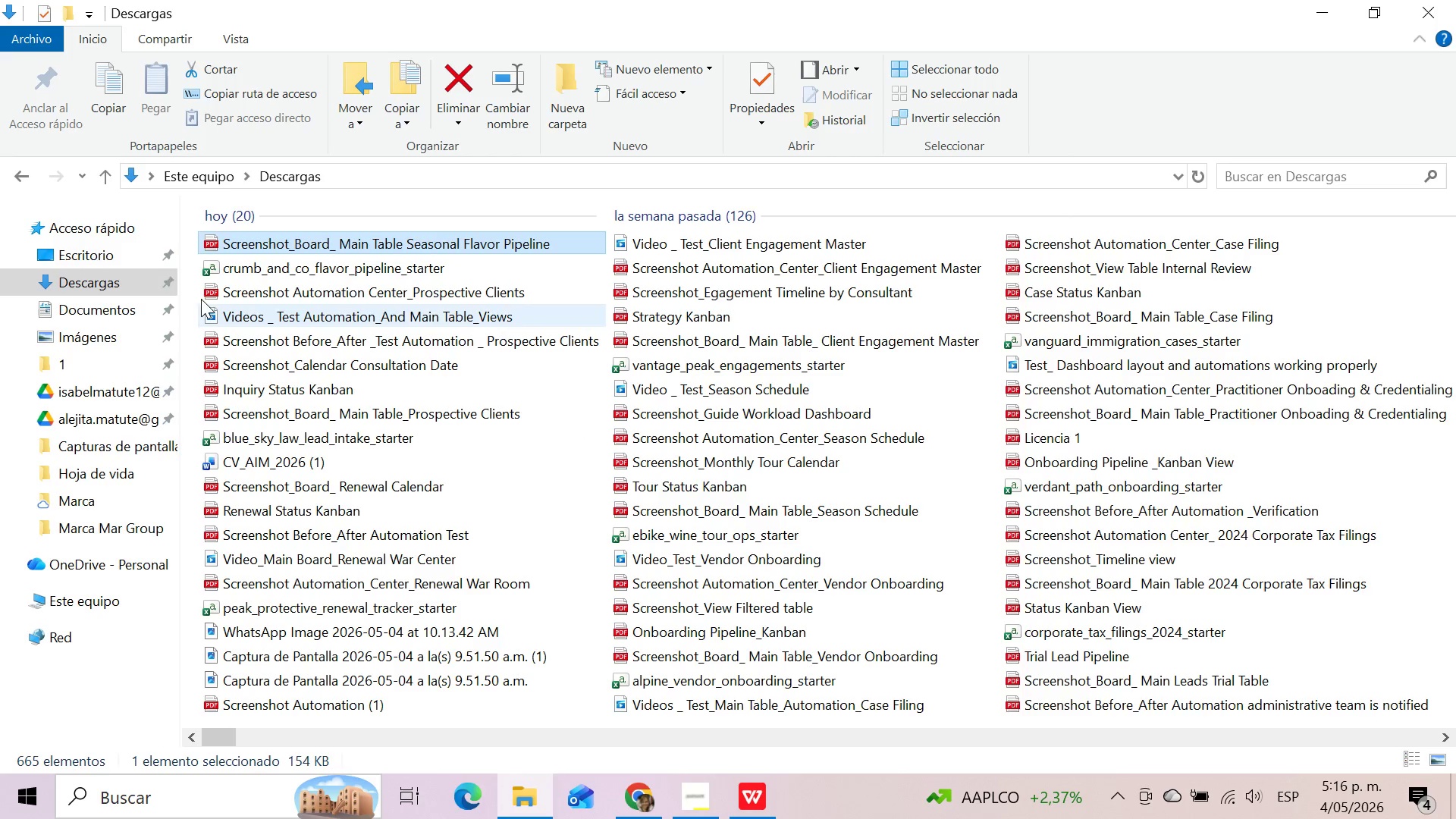 
left_click([108, 275])
 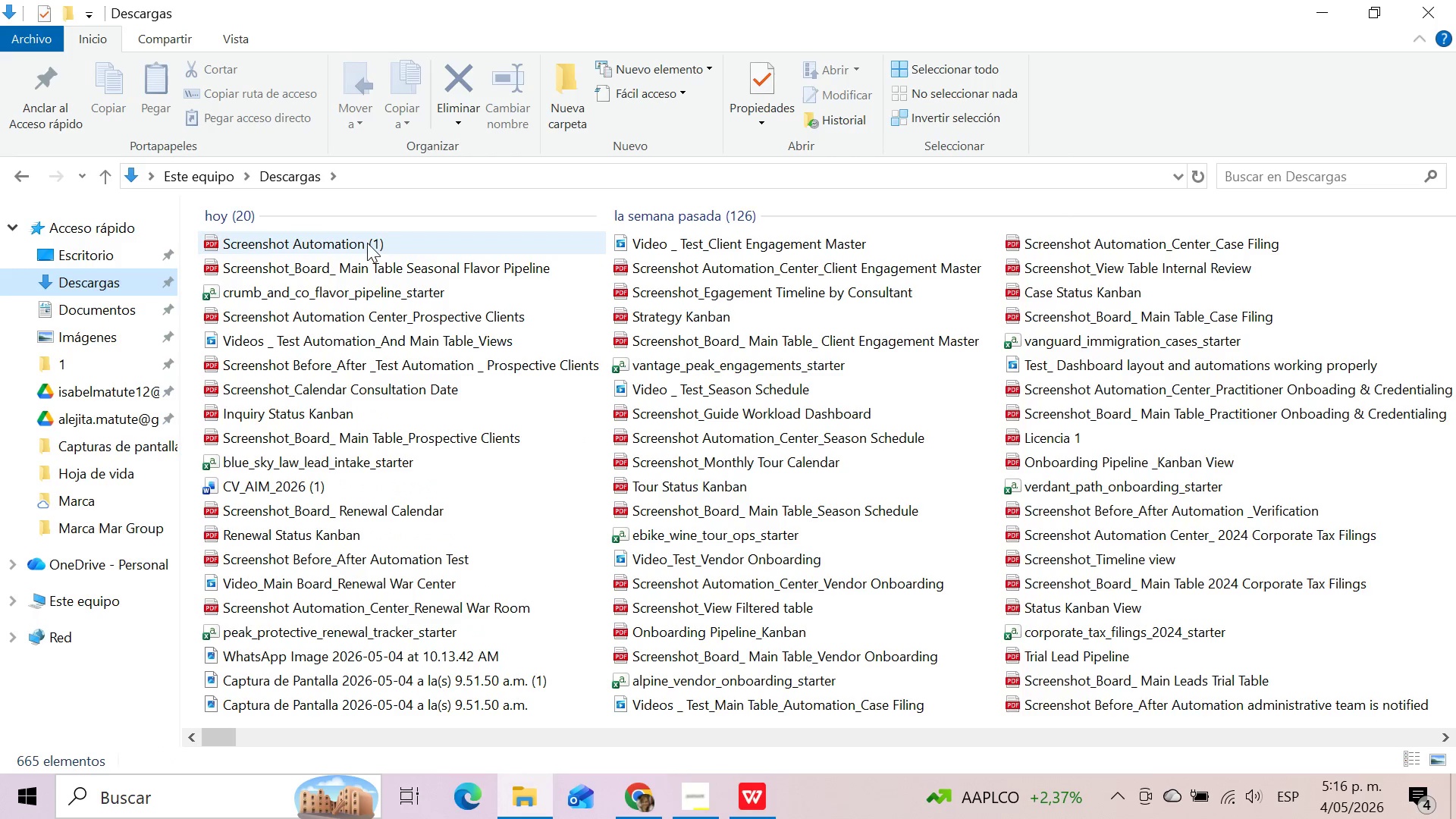 
left_click([375, 242])
 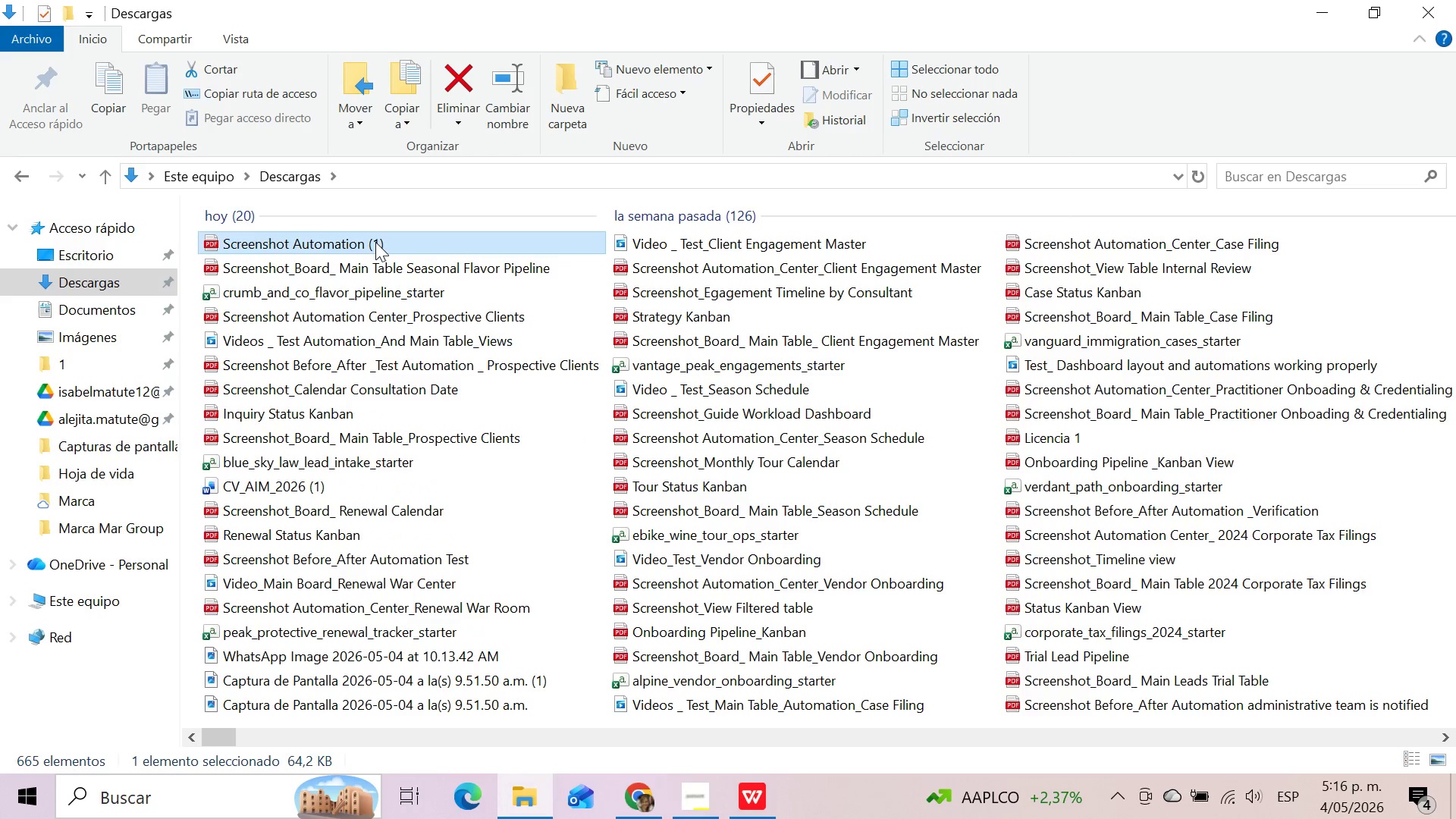 
key(F2)
 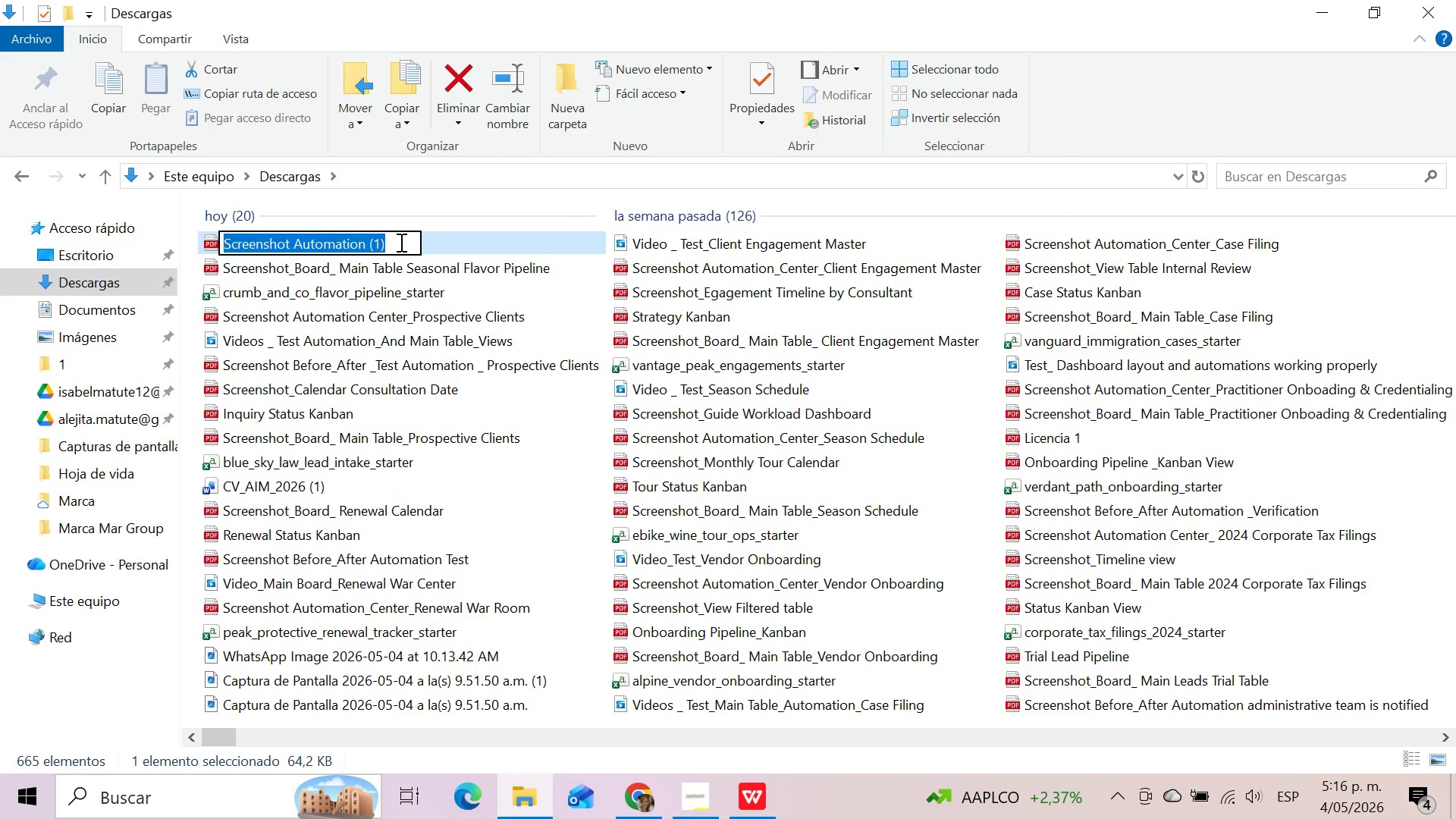 
left_click([400, 242])
 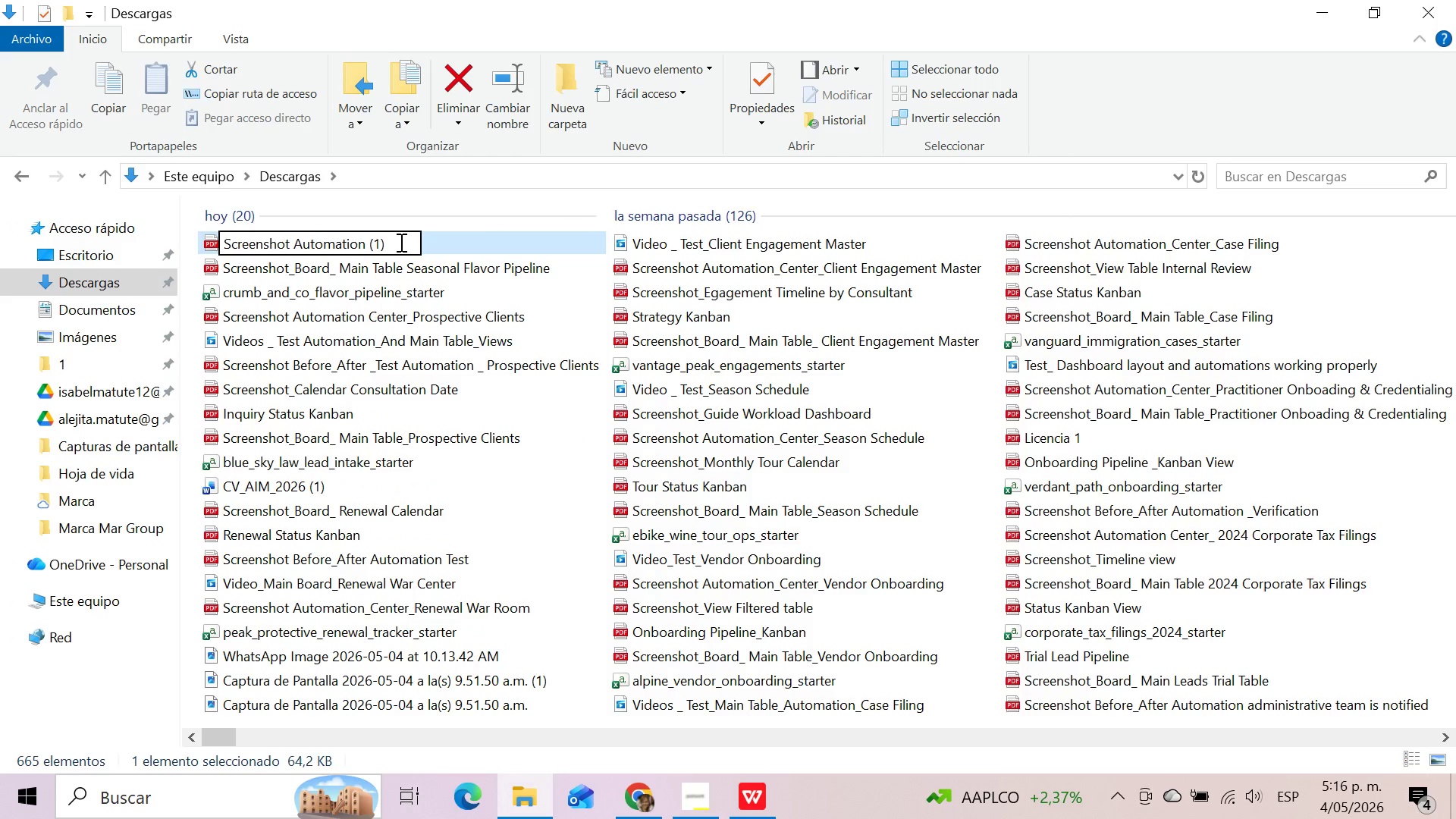 
key(Backspace)
key(Backspace)
key(Backspace)
key(Backspace)
type(_Center_Seasi)
key(Backspace)
type(onal Flavor Pipeline)
 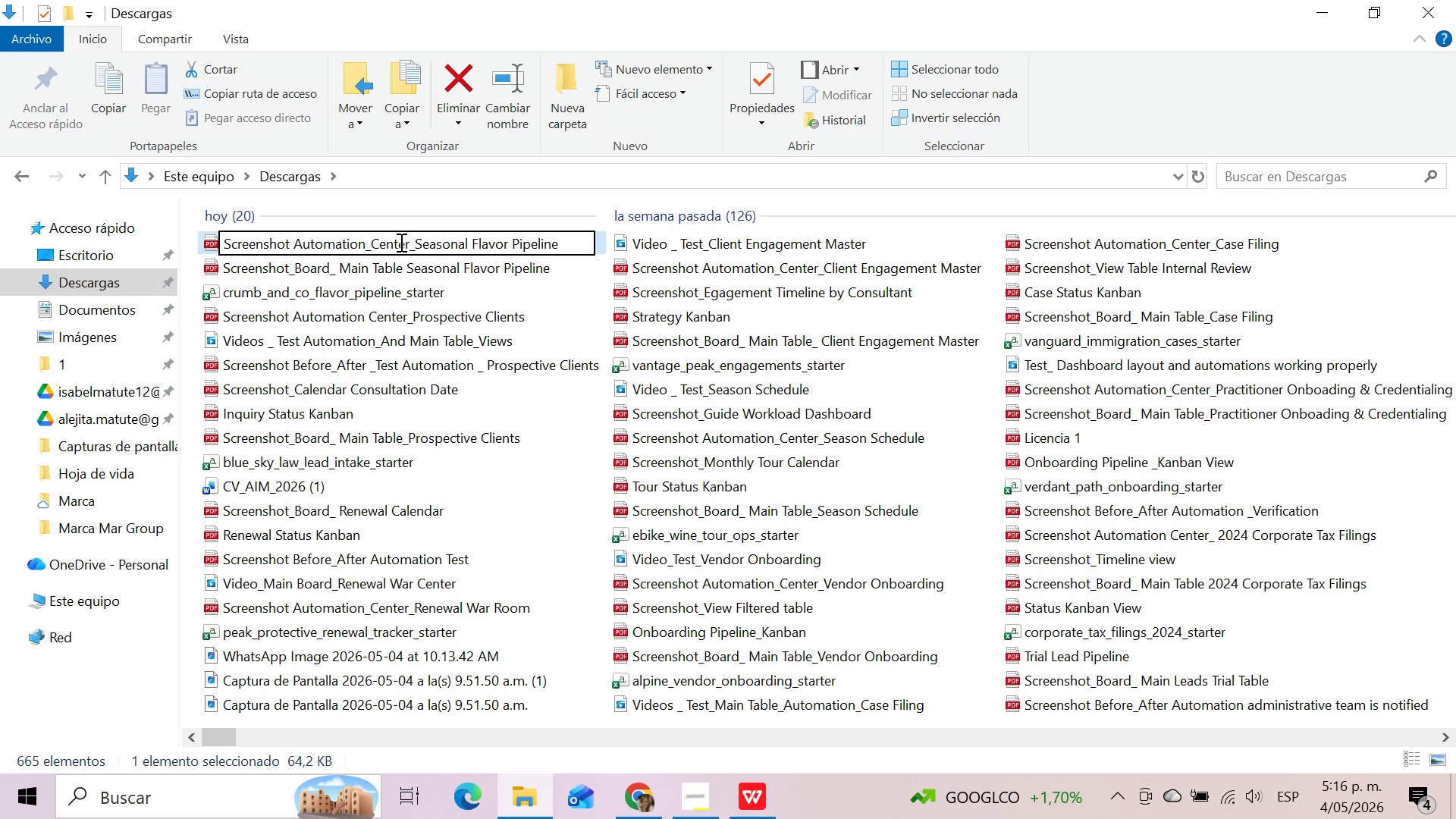 
left_click([578, 429])
 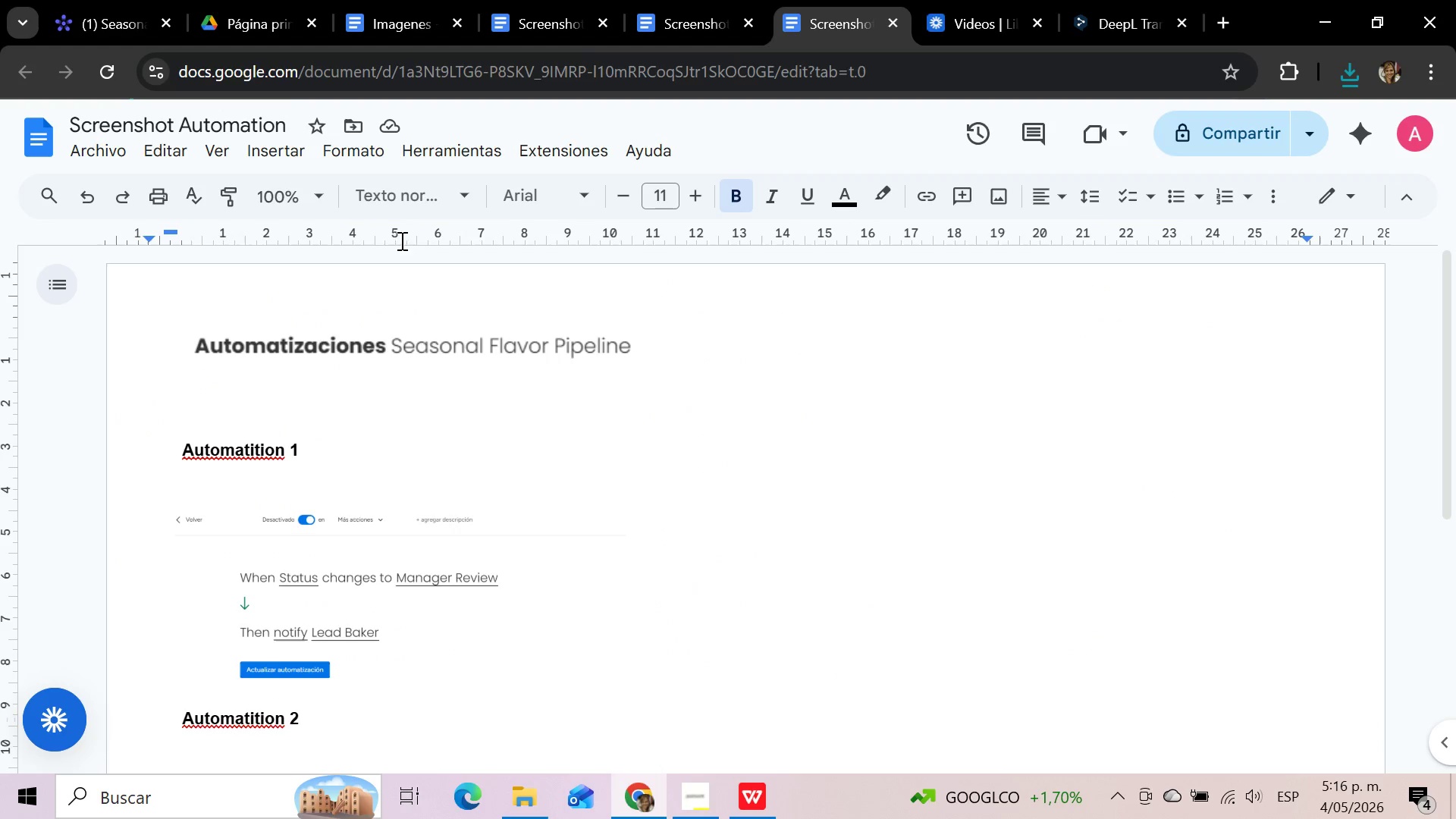 
left_click([117, 17])
 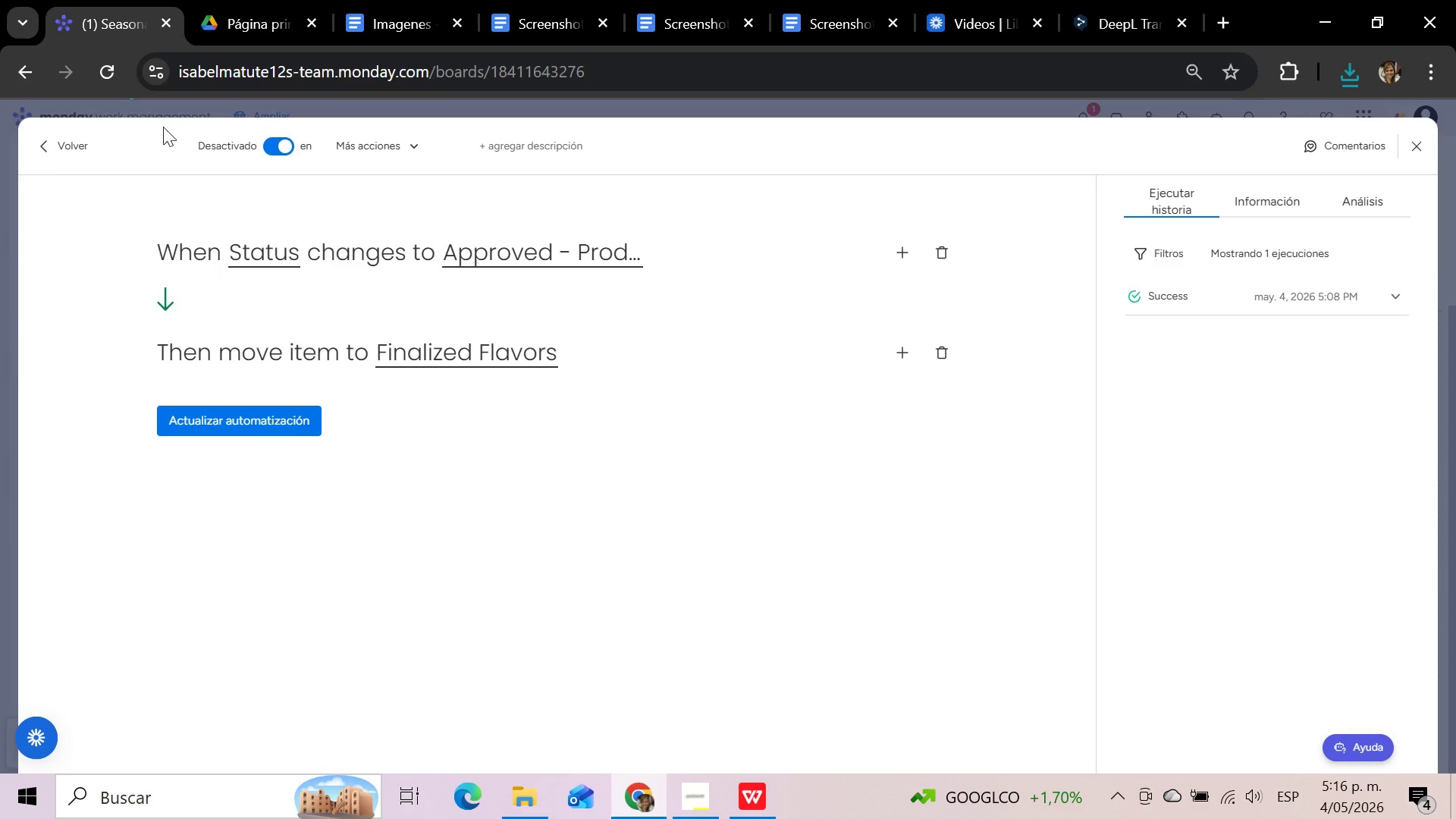 
left_click([67, 154])
 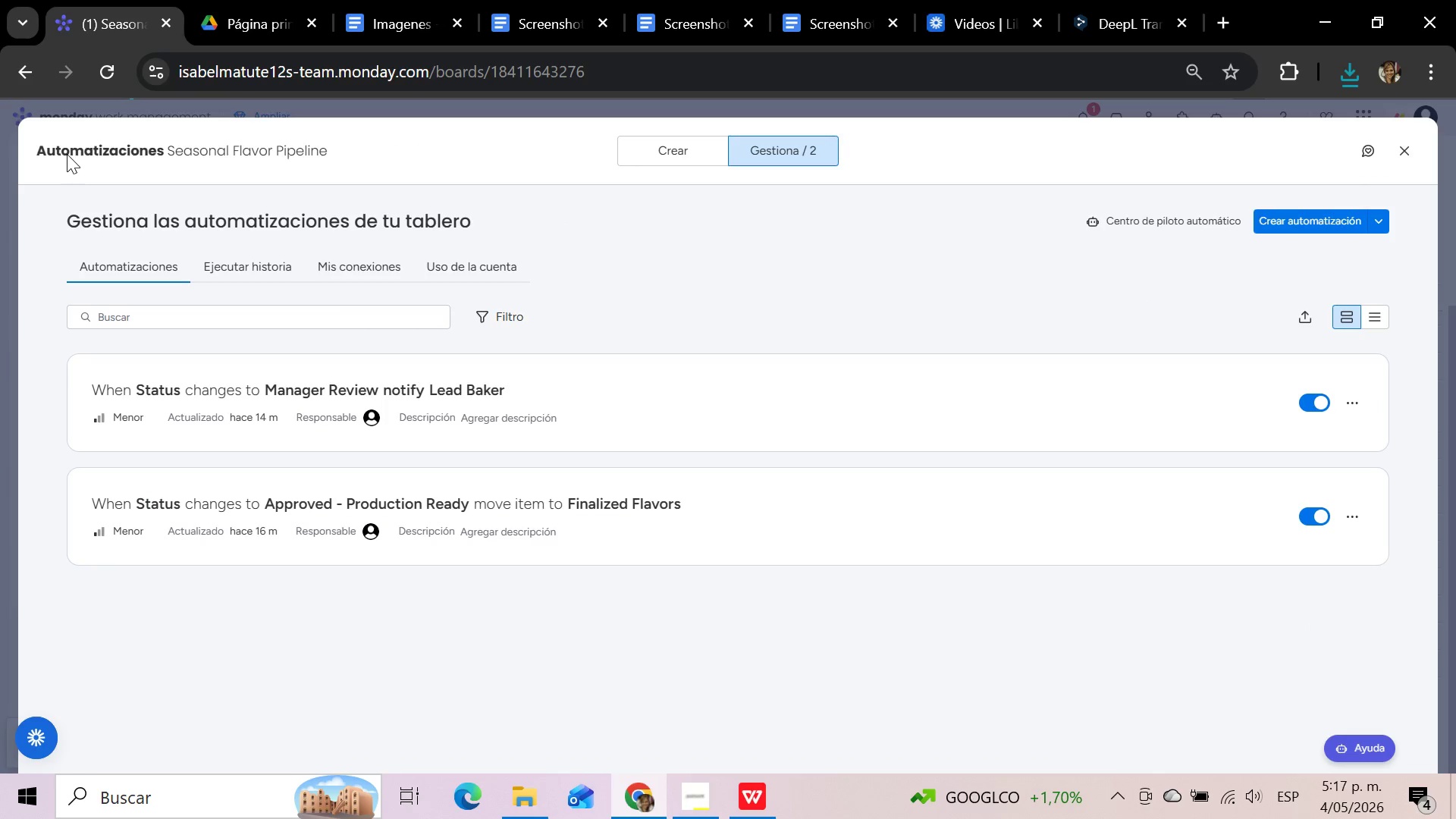 
wait(5.36)
 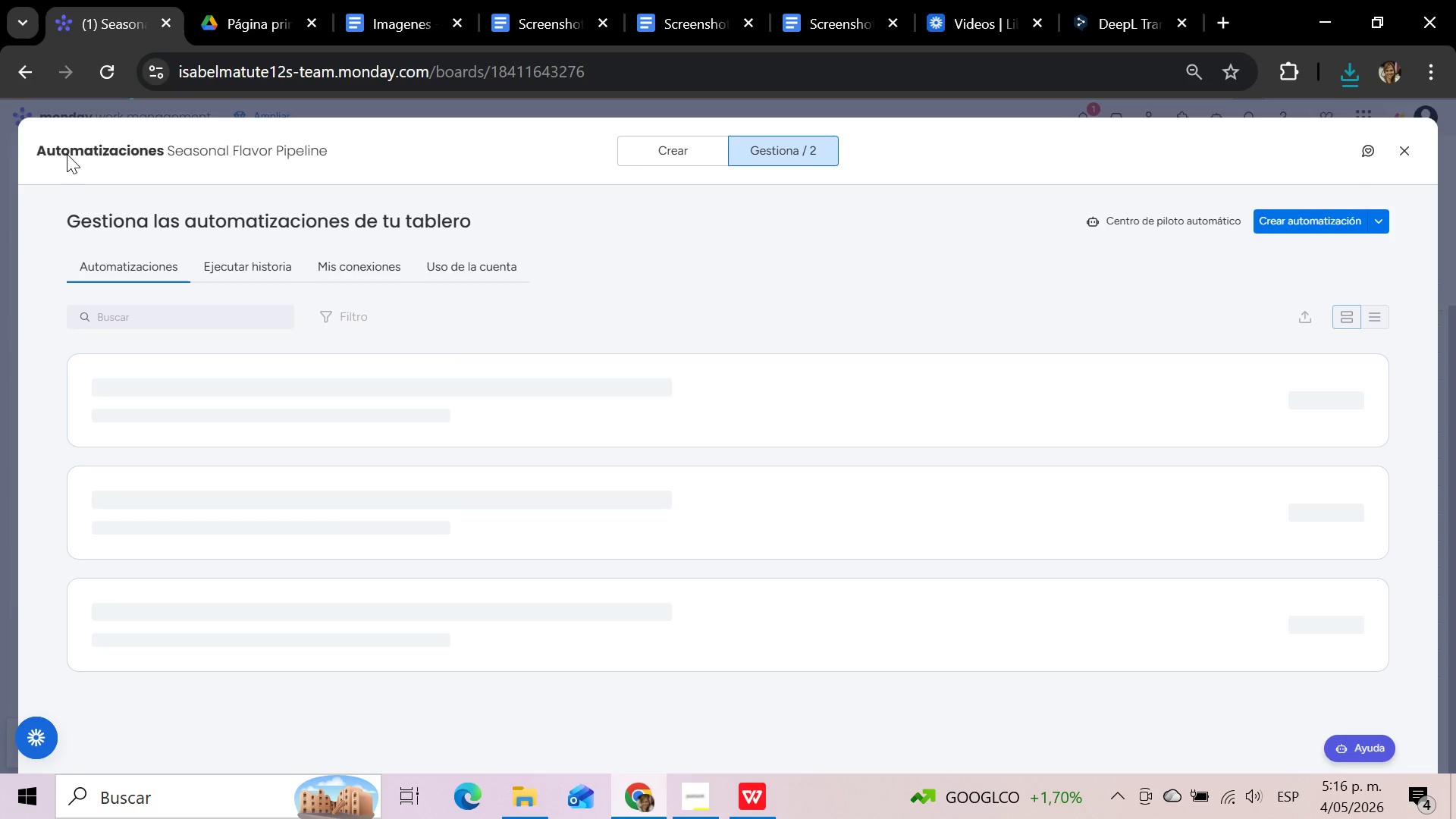 
left_click([1402, 154])
 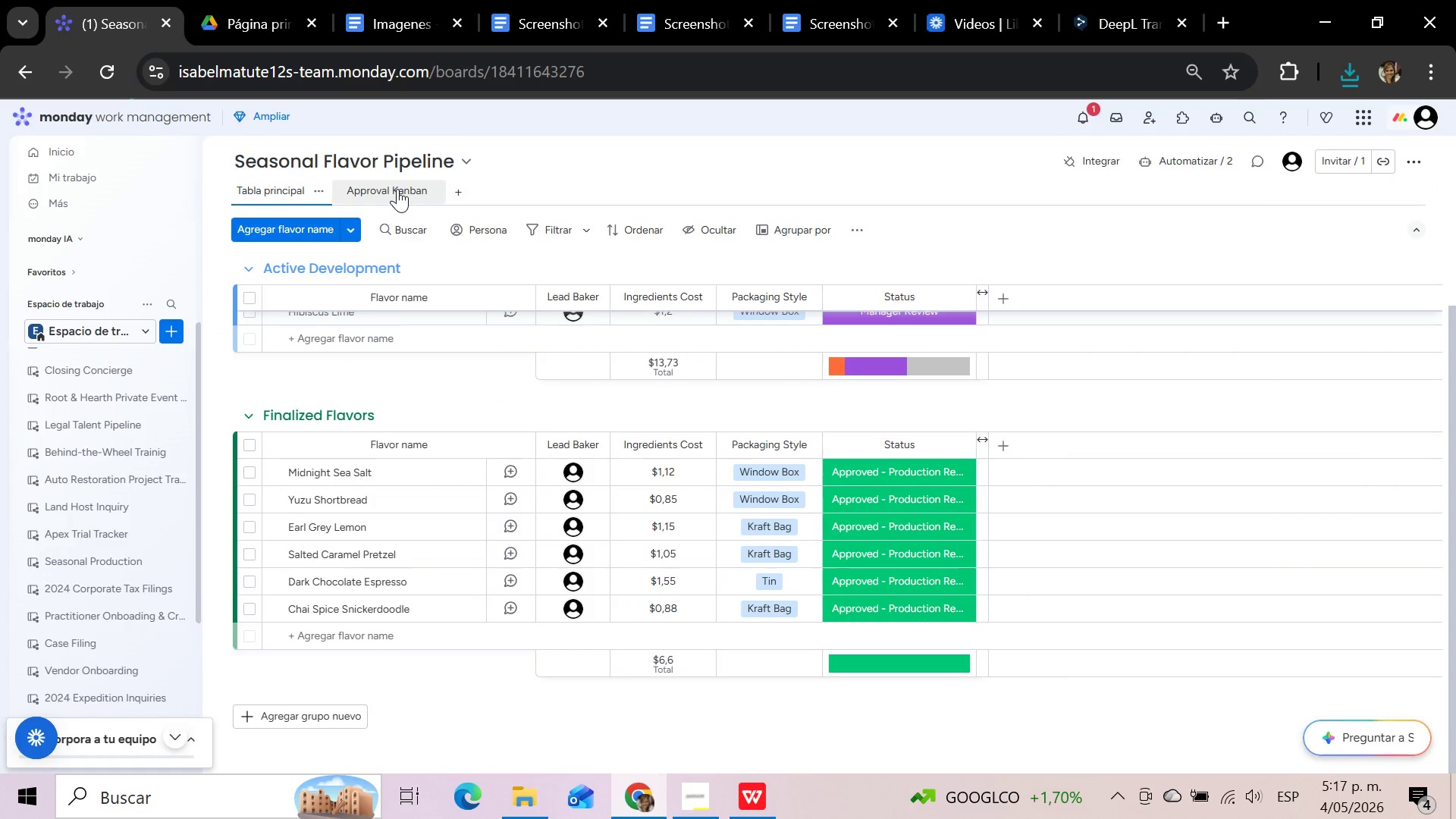 
left_click([397, 189])
 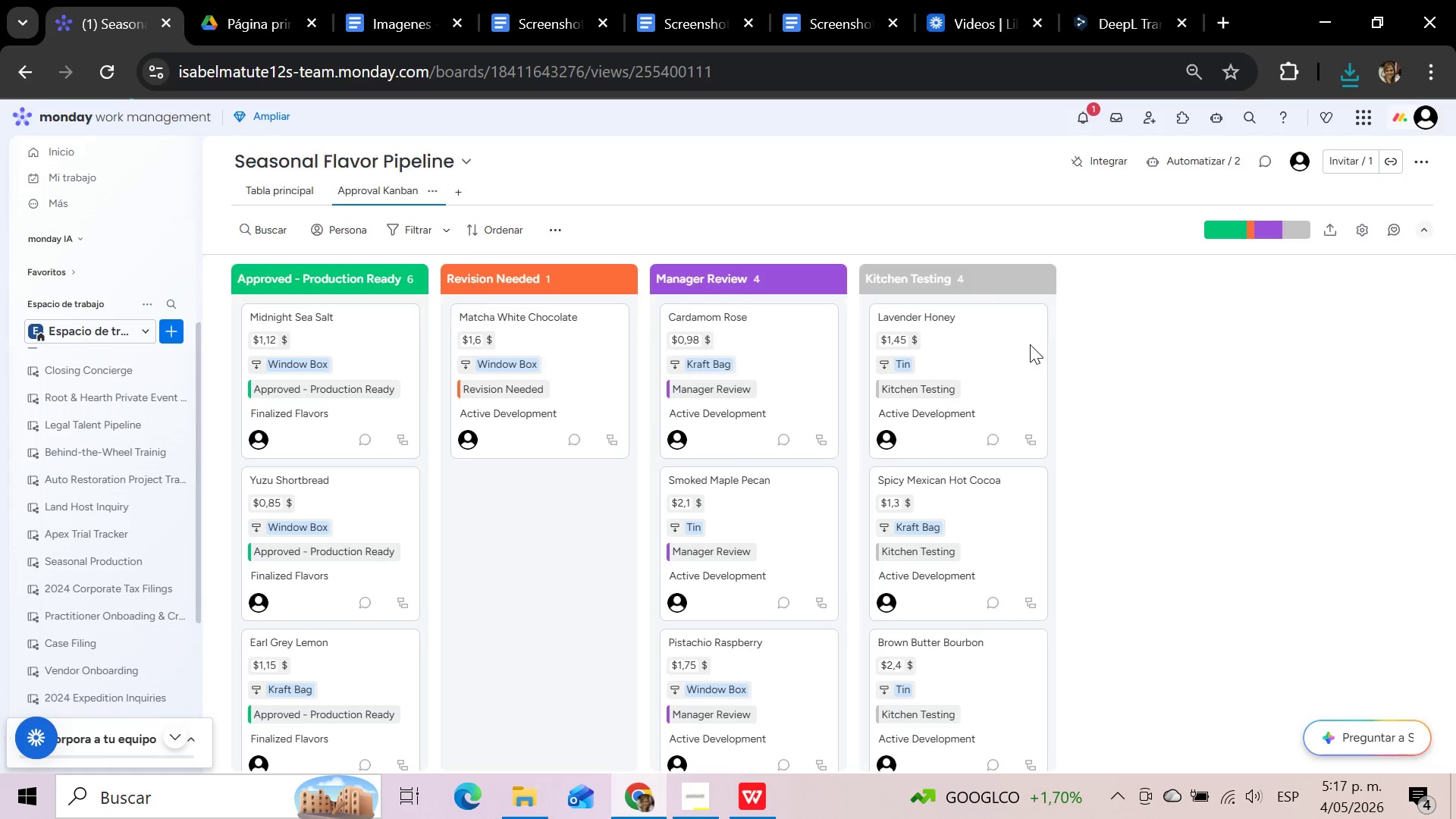 
wait(5.7)
 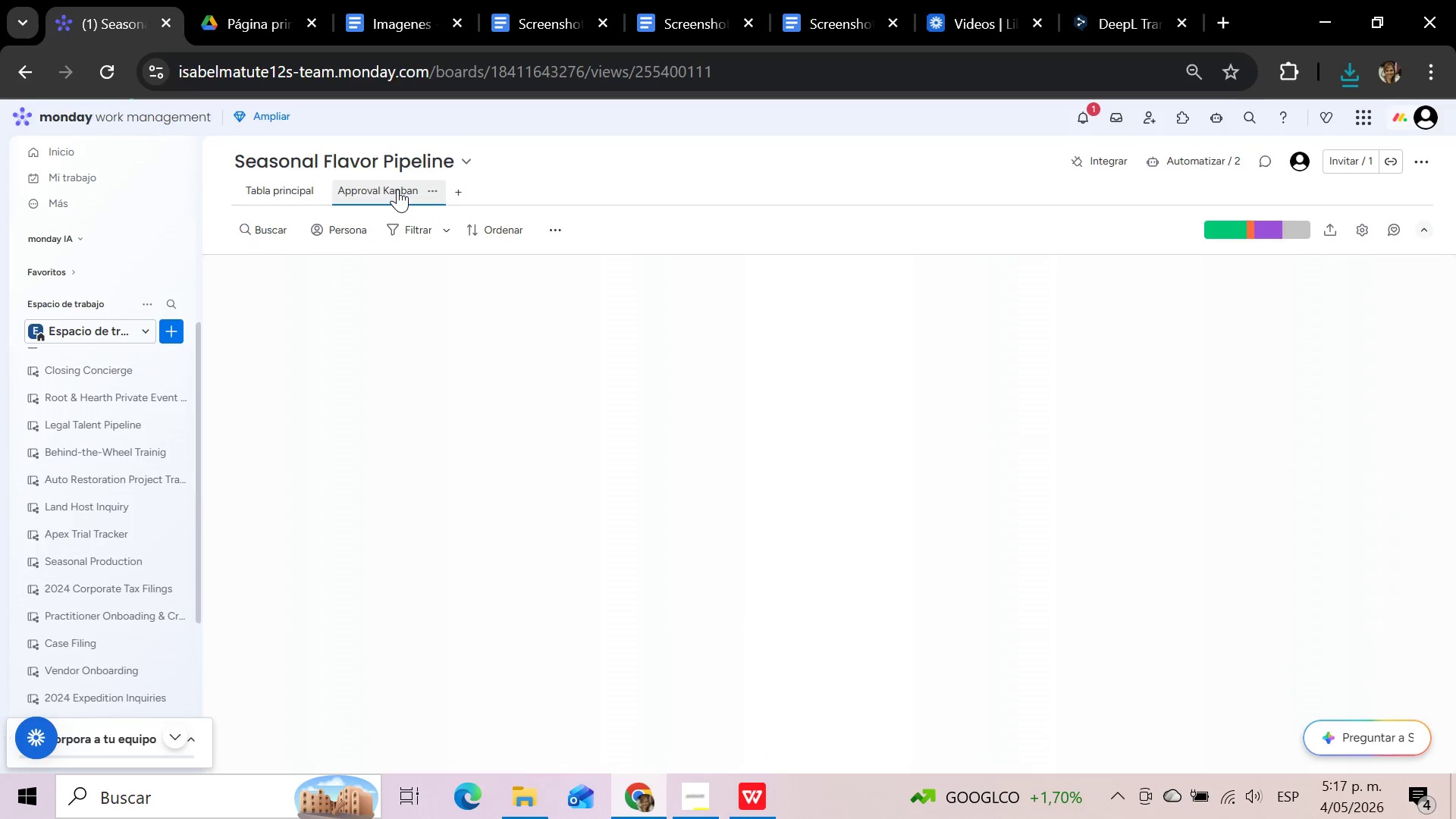 
left_click([1329, 237])
 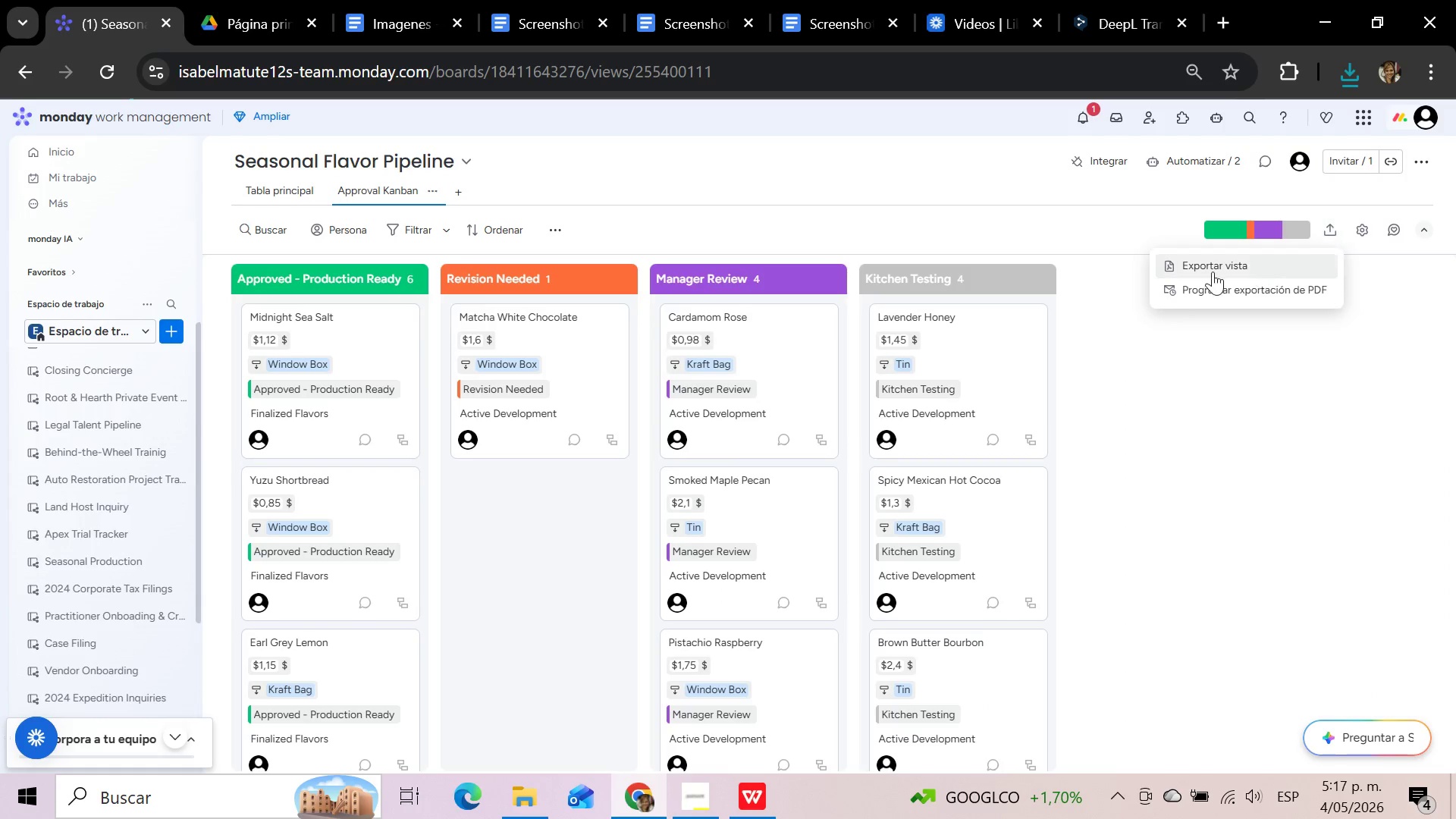 
left_click([1212, 271])
 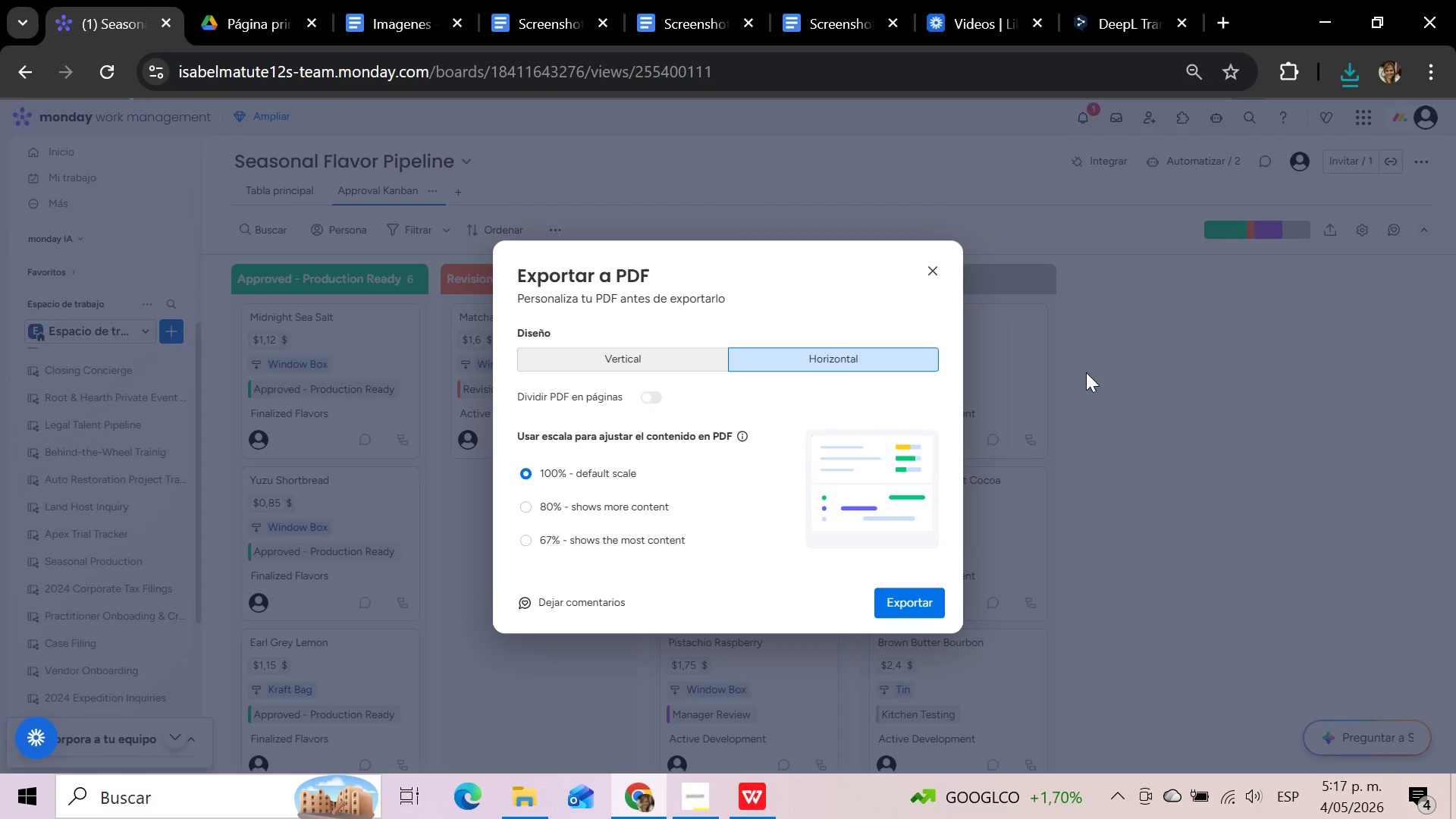 
left_click([917, 604])
 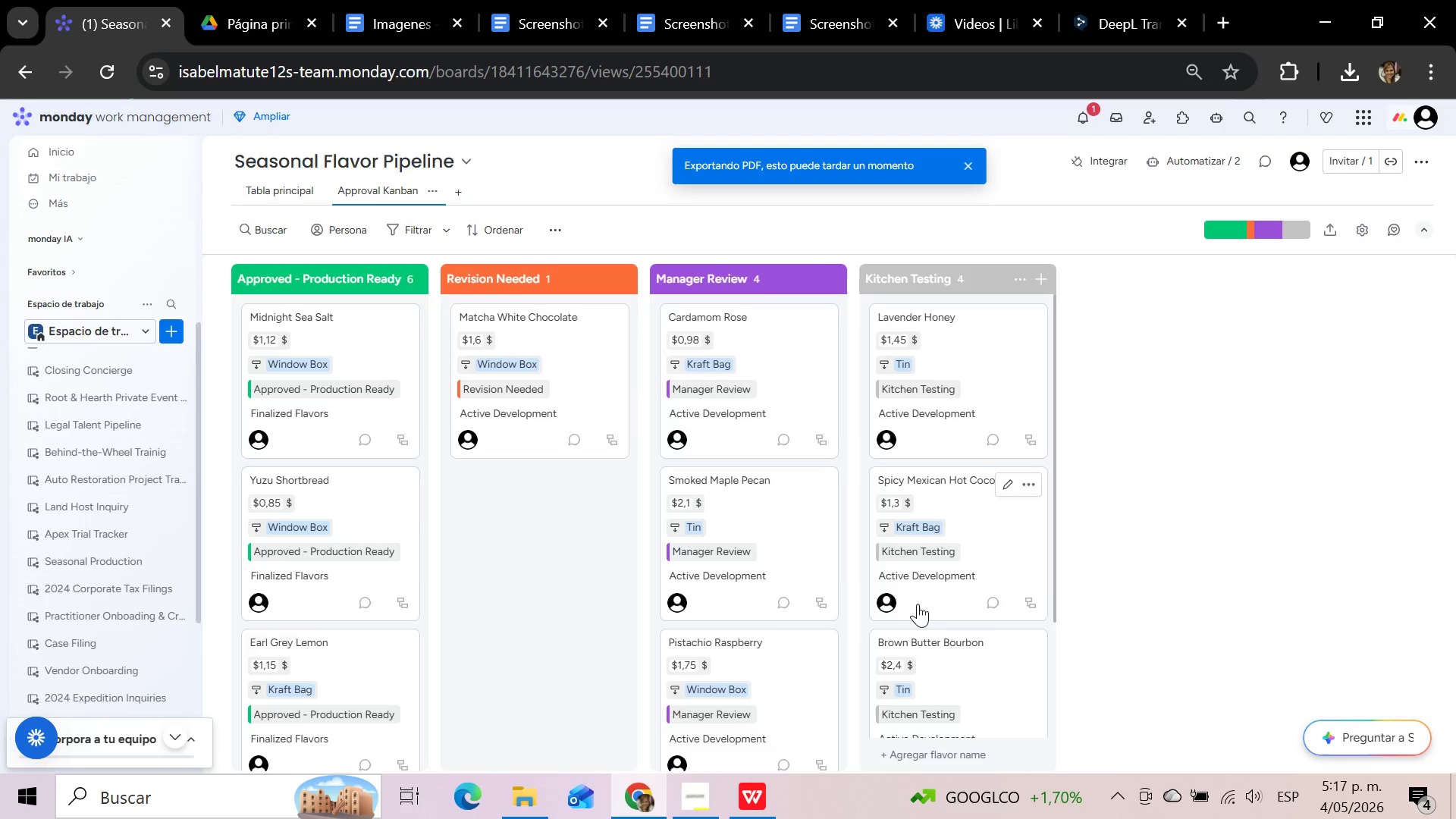 
wait(19.59)
 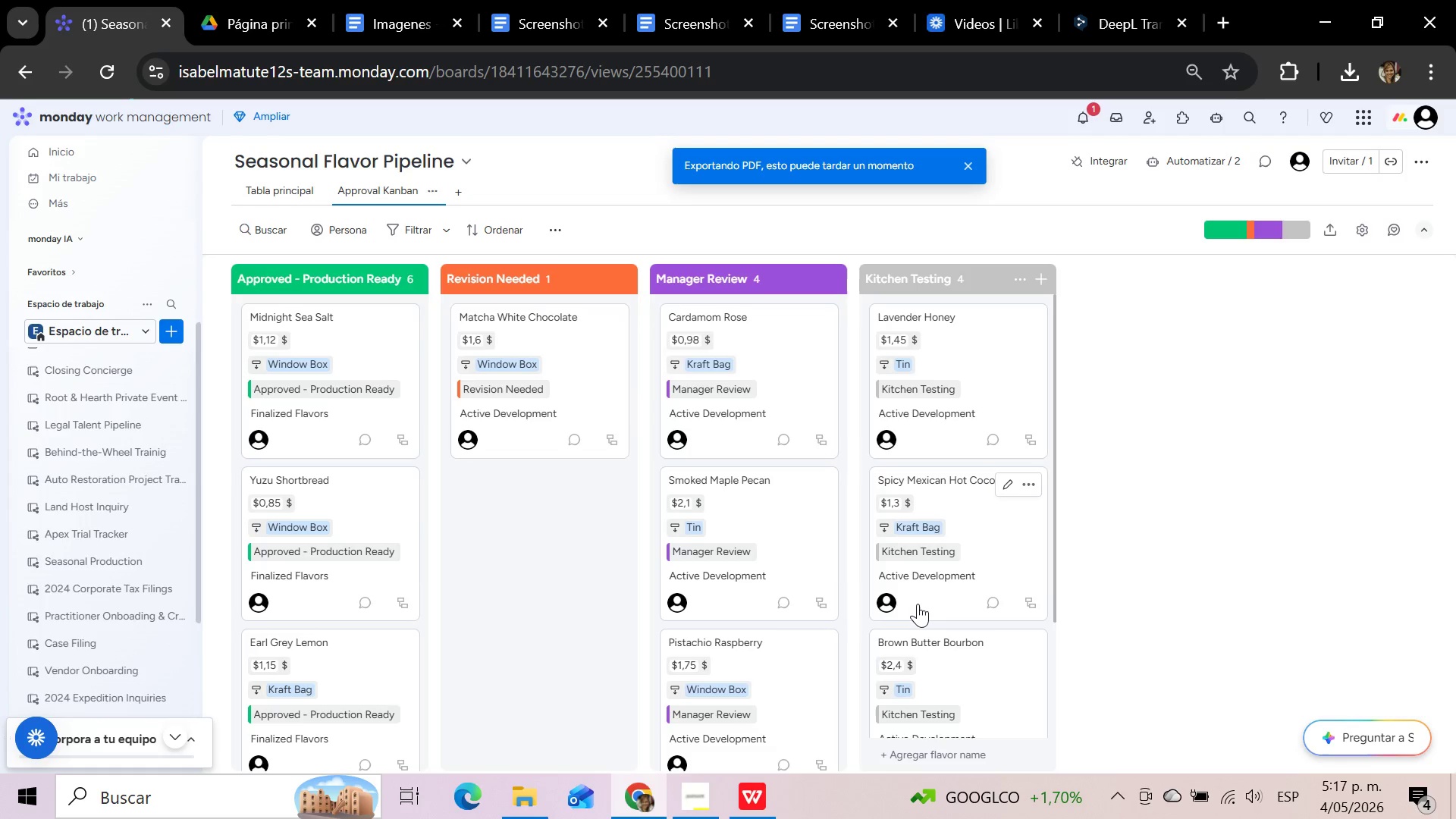 
left_click([696, 812])